 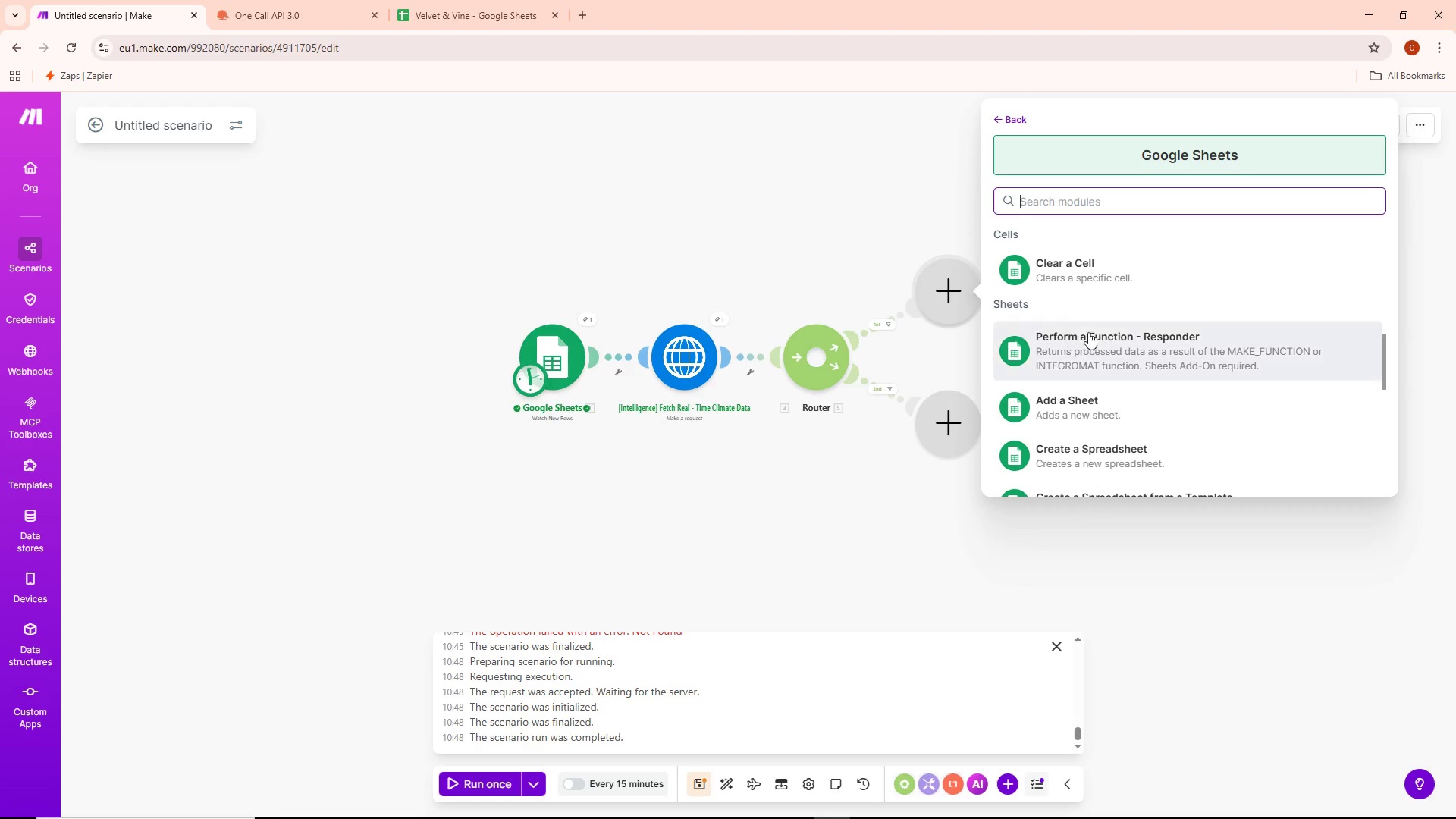 
scroll: coordinate [1097, 384], scroll_direction: down, amount: 10.0
 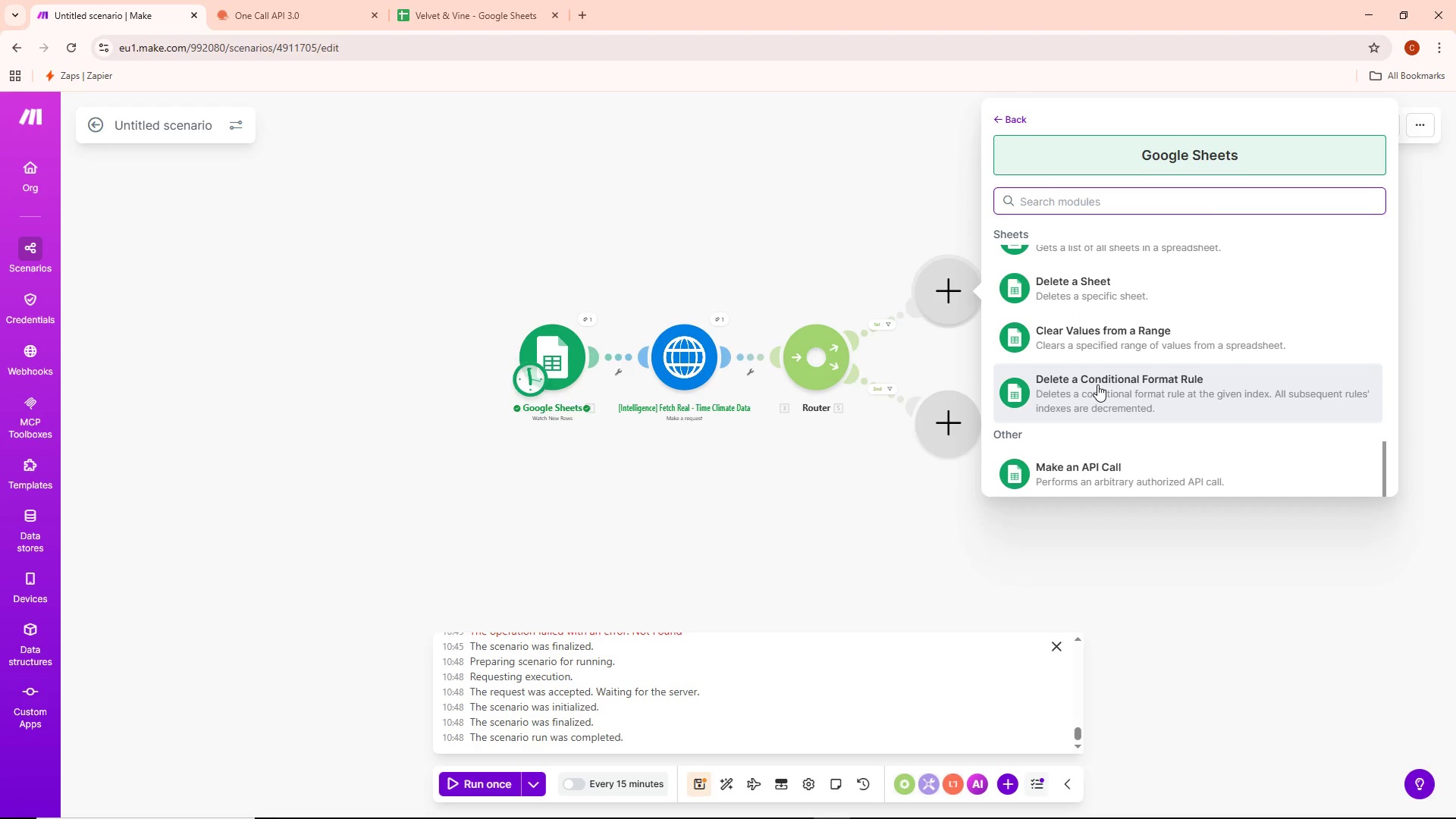 
scroll: coordinate [1124, 435], scroll_direction: up, amount: 17.0
 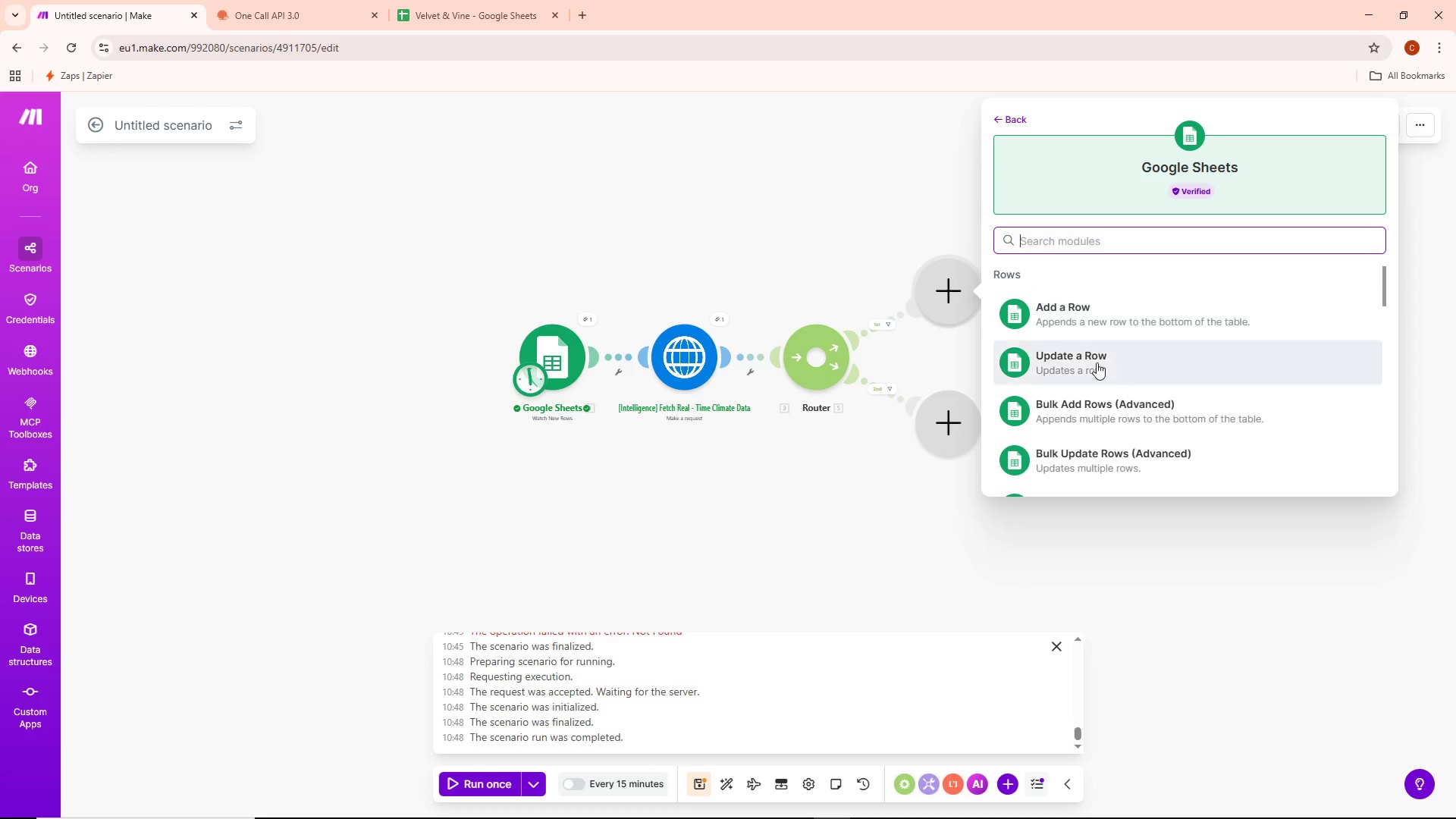 
left_click([1097, 364])
 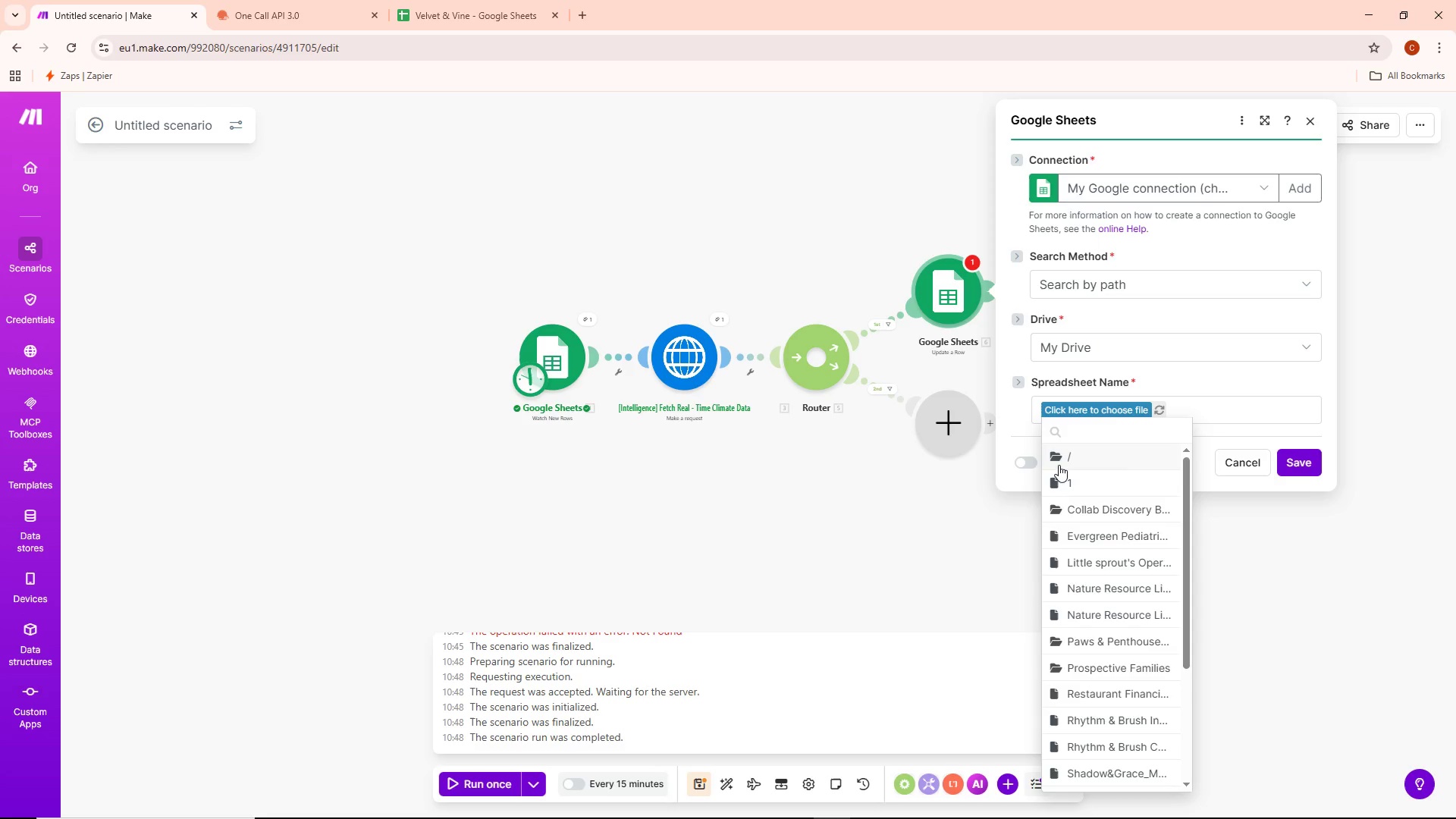 
wait(29.98)
 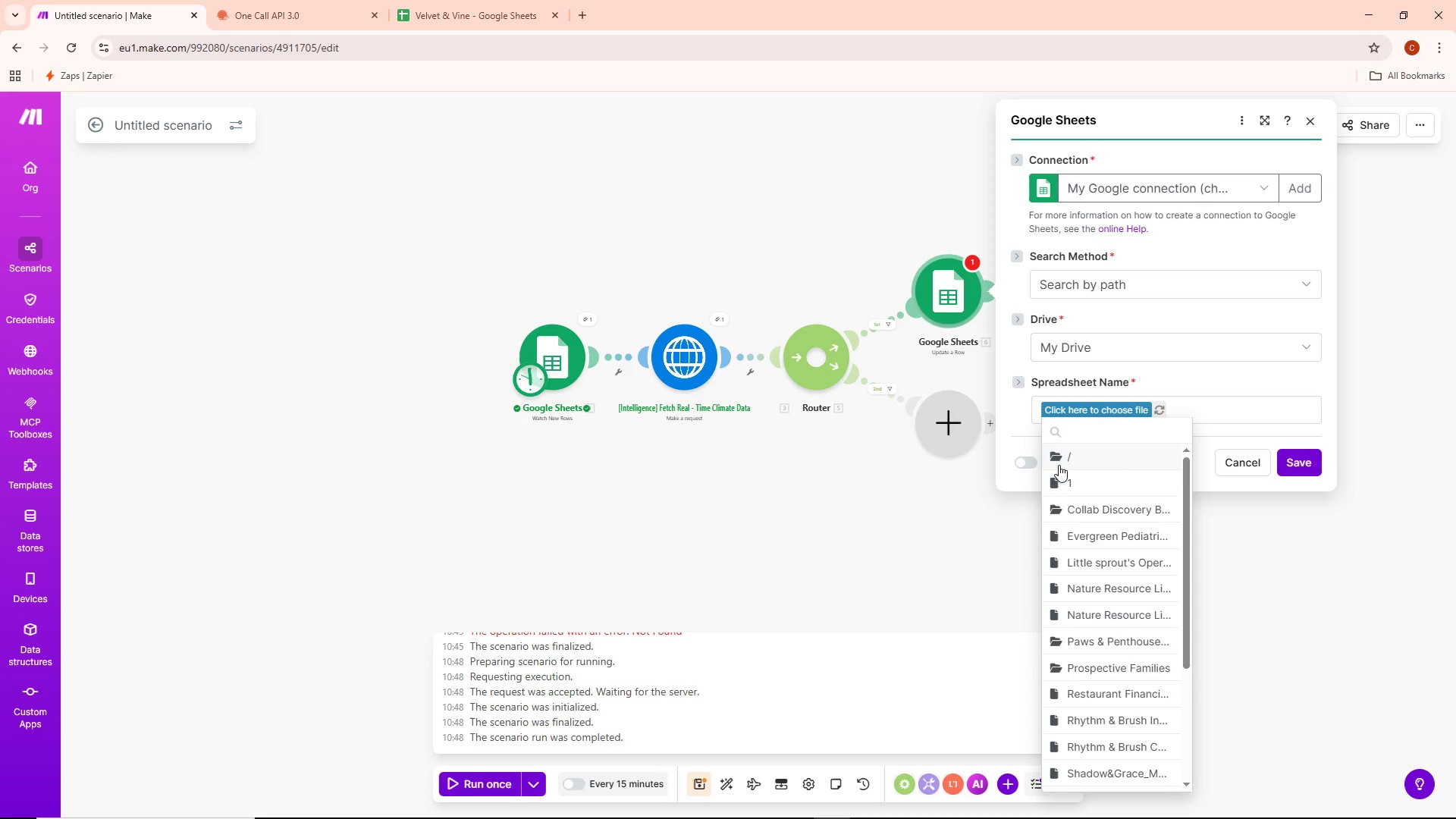 
scroll: coordinate [1096, 582], scroll_direction: down, amount: 4.0
 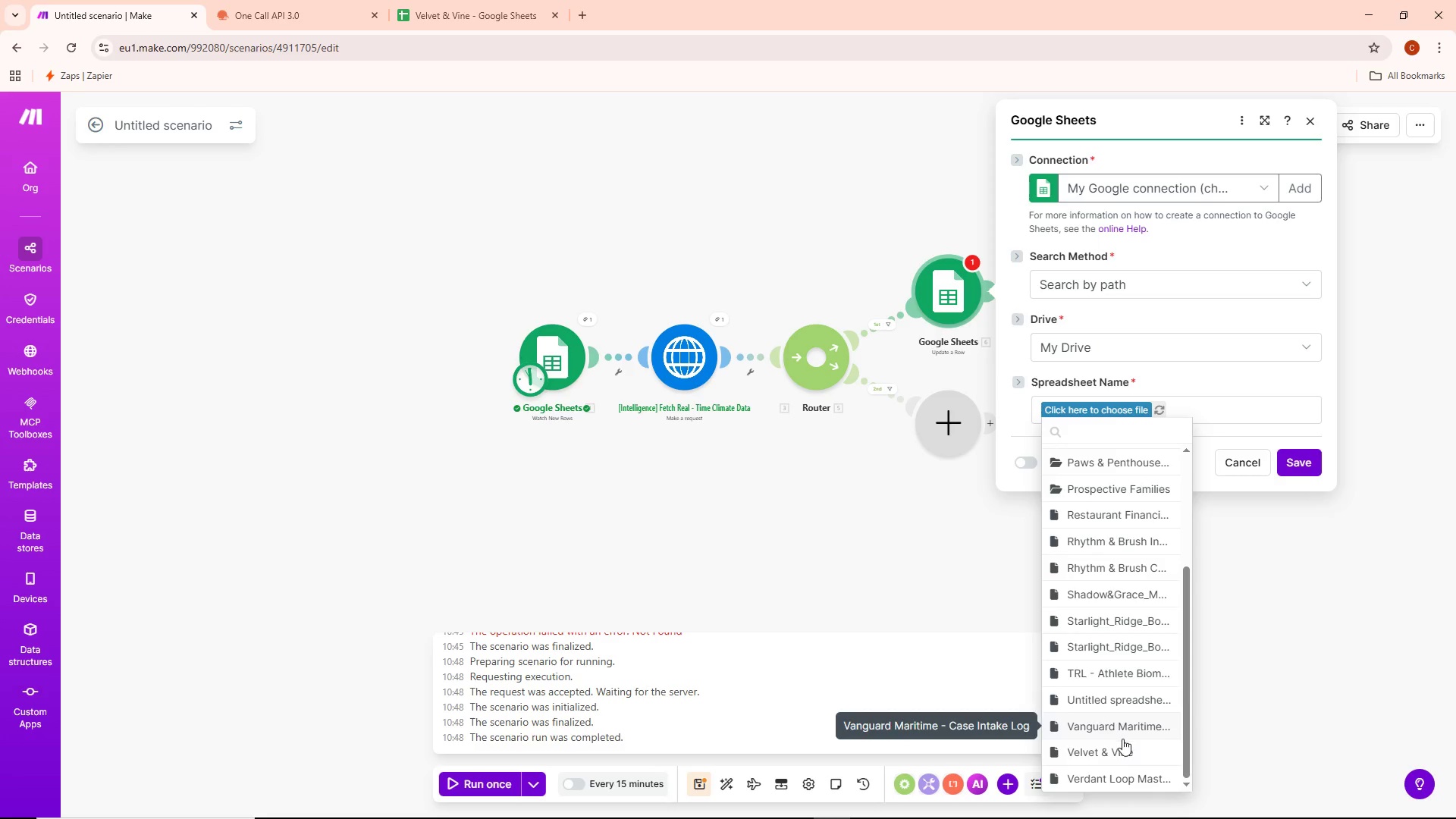 
left_click([1122, 746])
 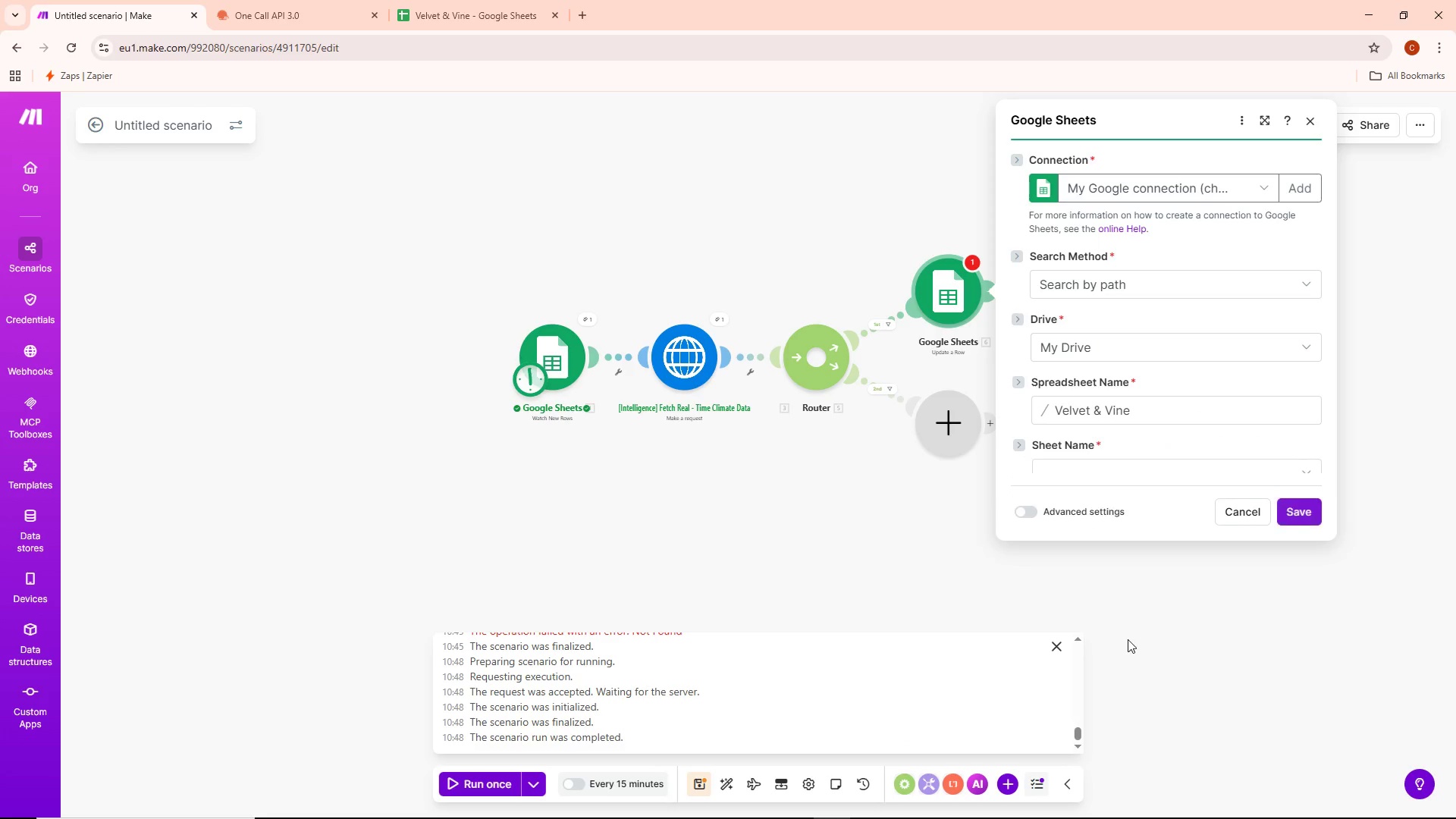 
left_click([1094, 475])
 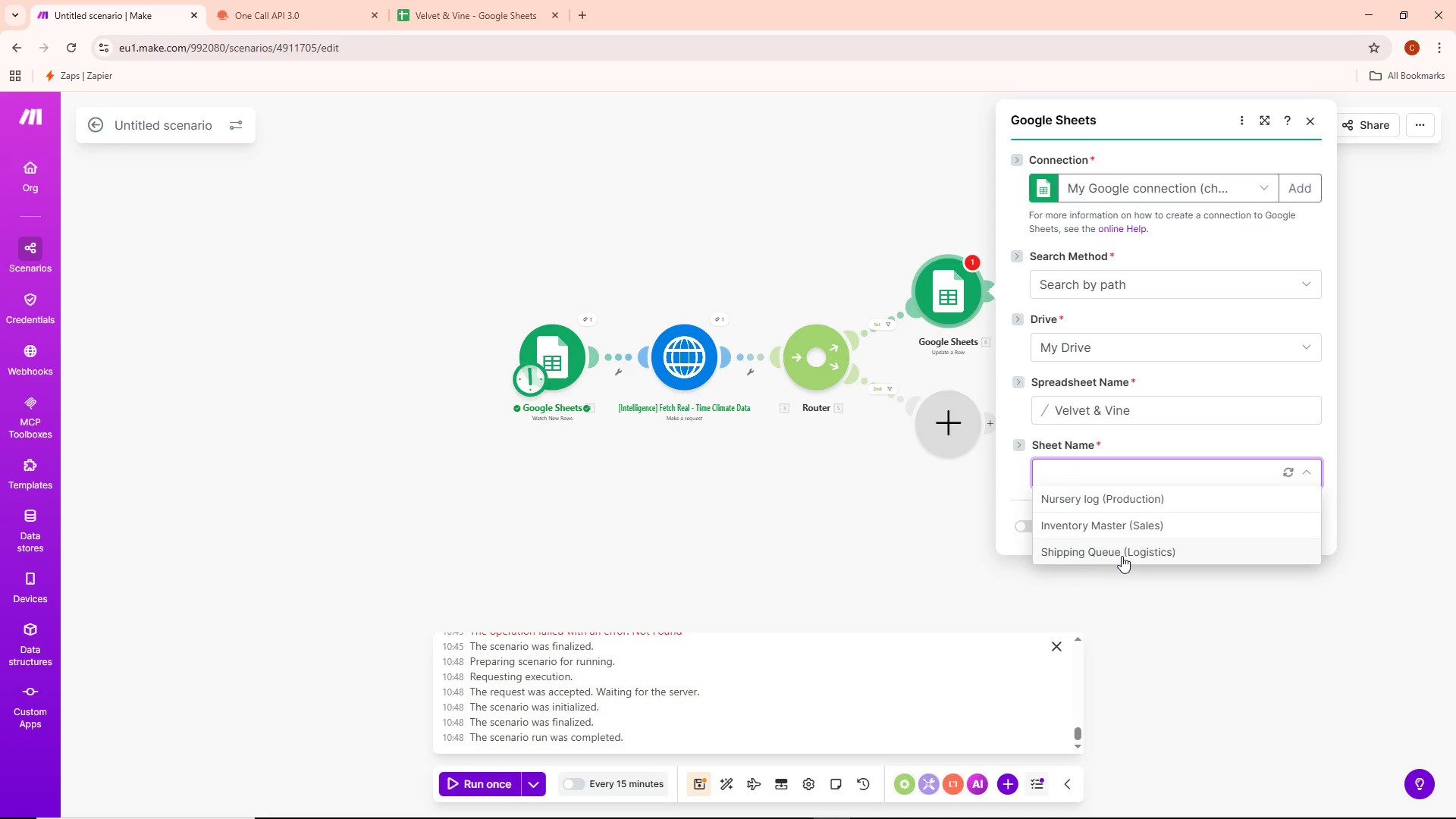 
left_click([1121, 553])
 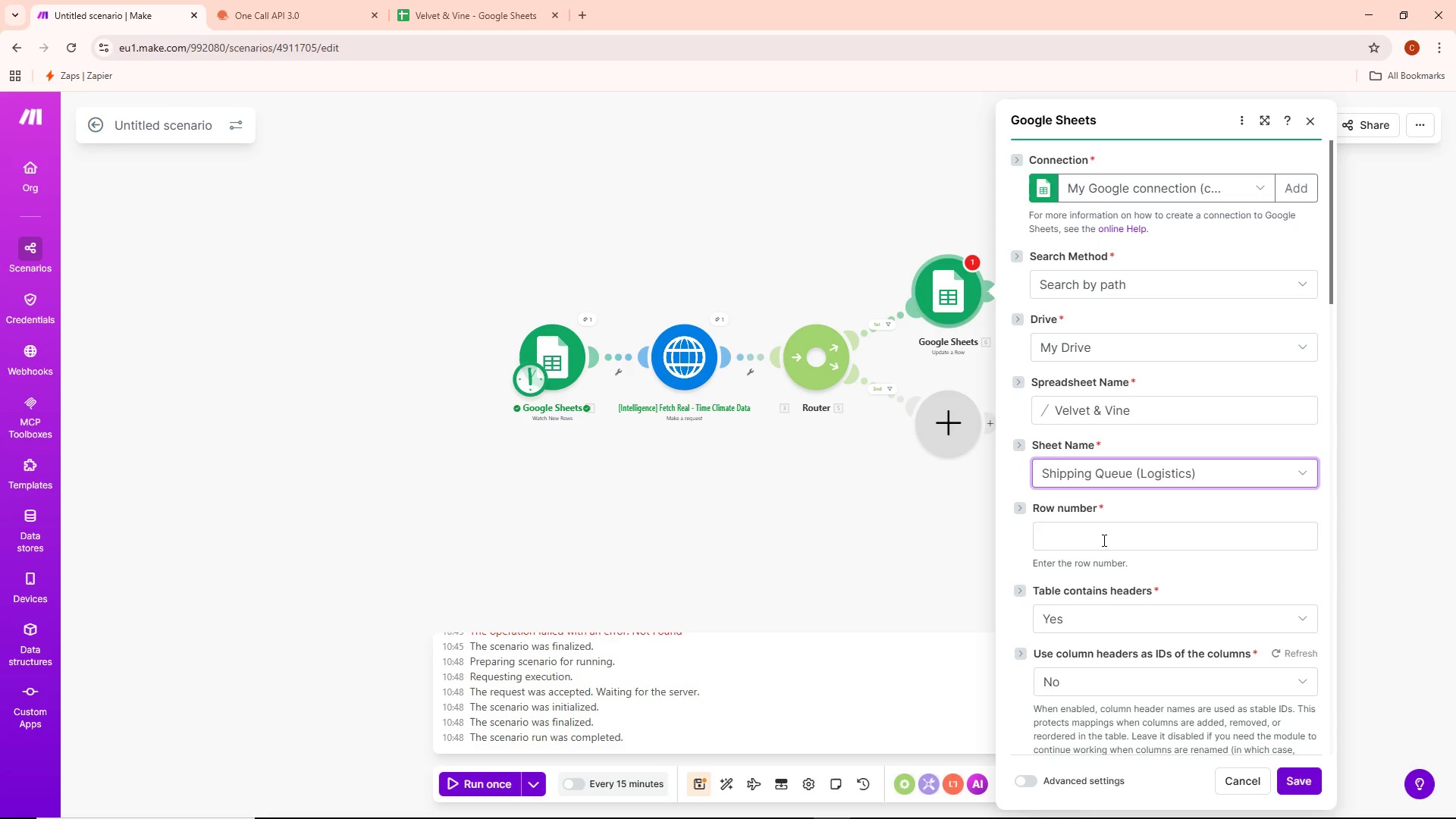 
left_click([1103, 540])
 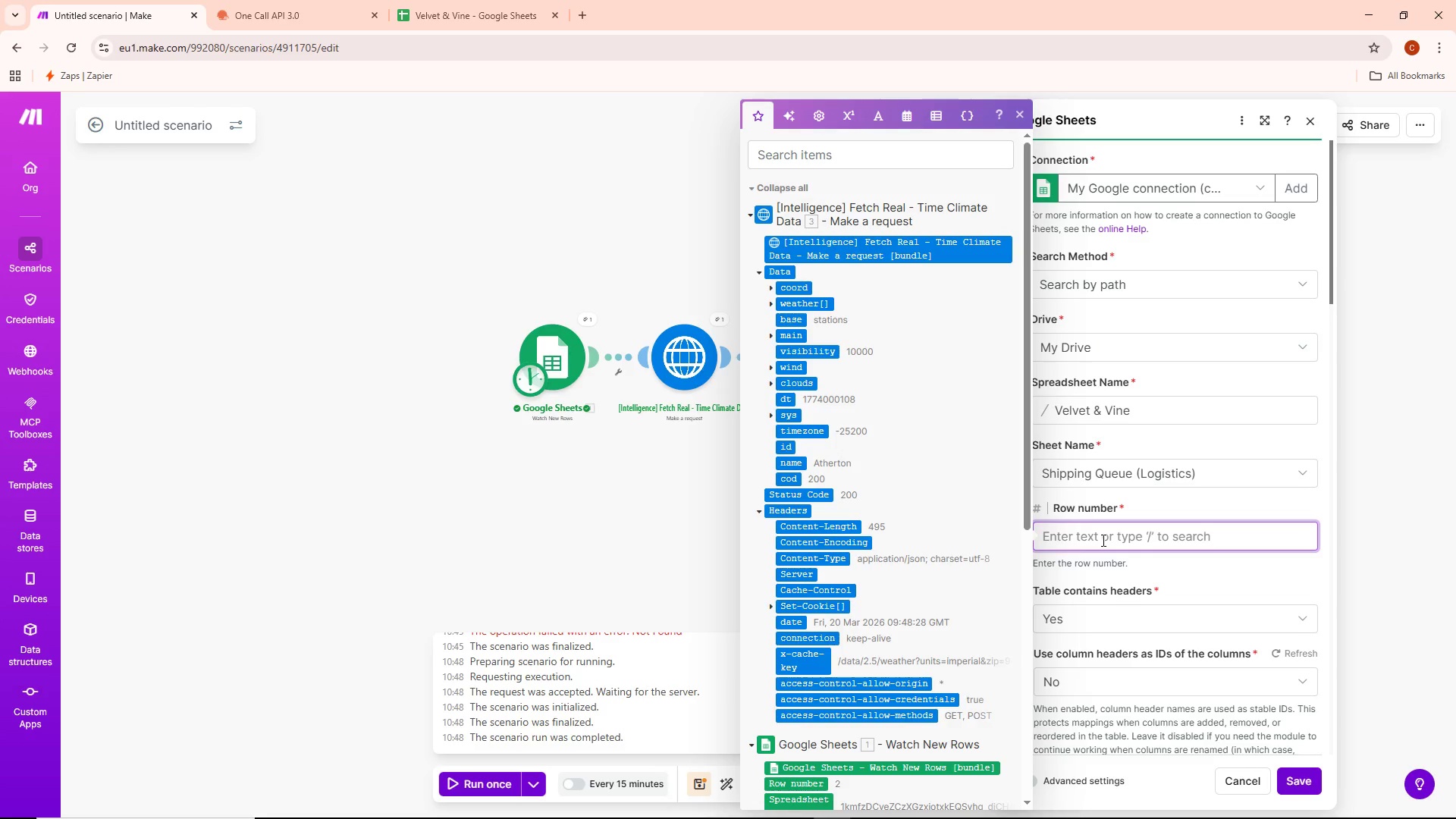 
scroll: coordinate [893, 555], scroll_direction: down, amount: 6.0
 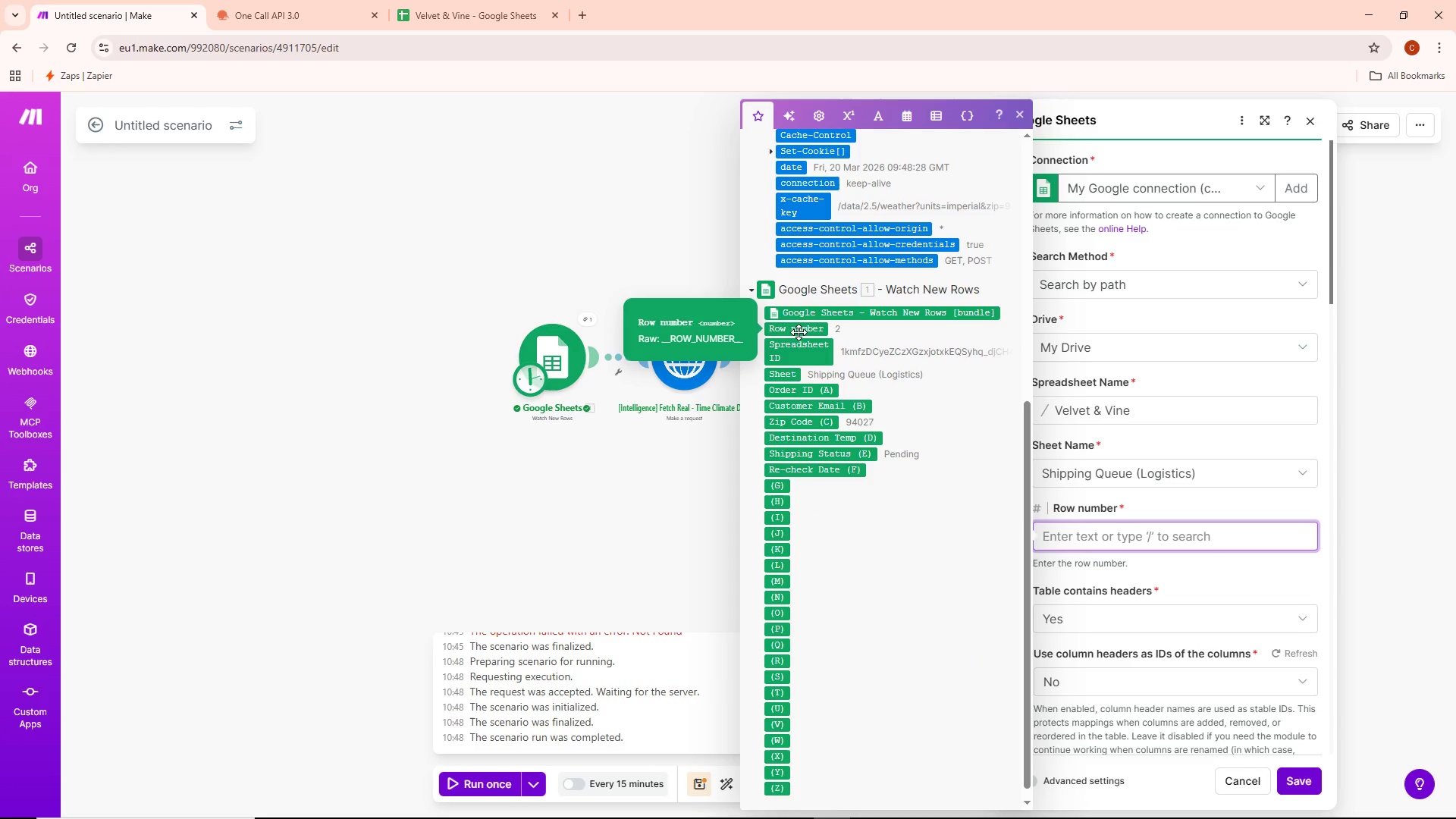 
left_click([799, 332])
 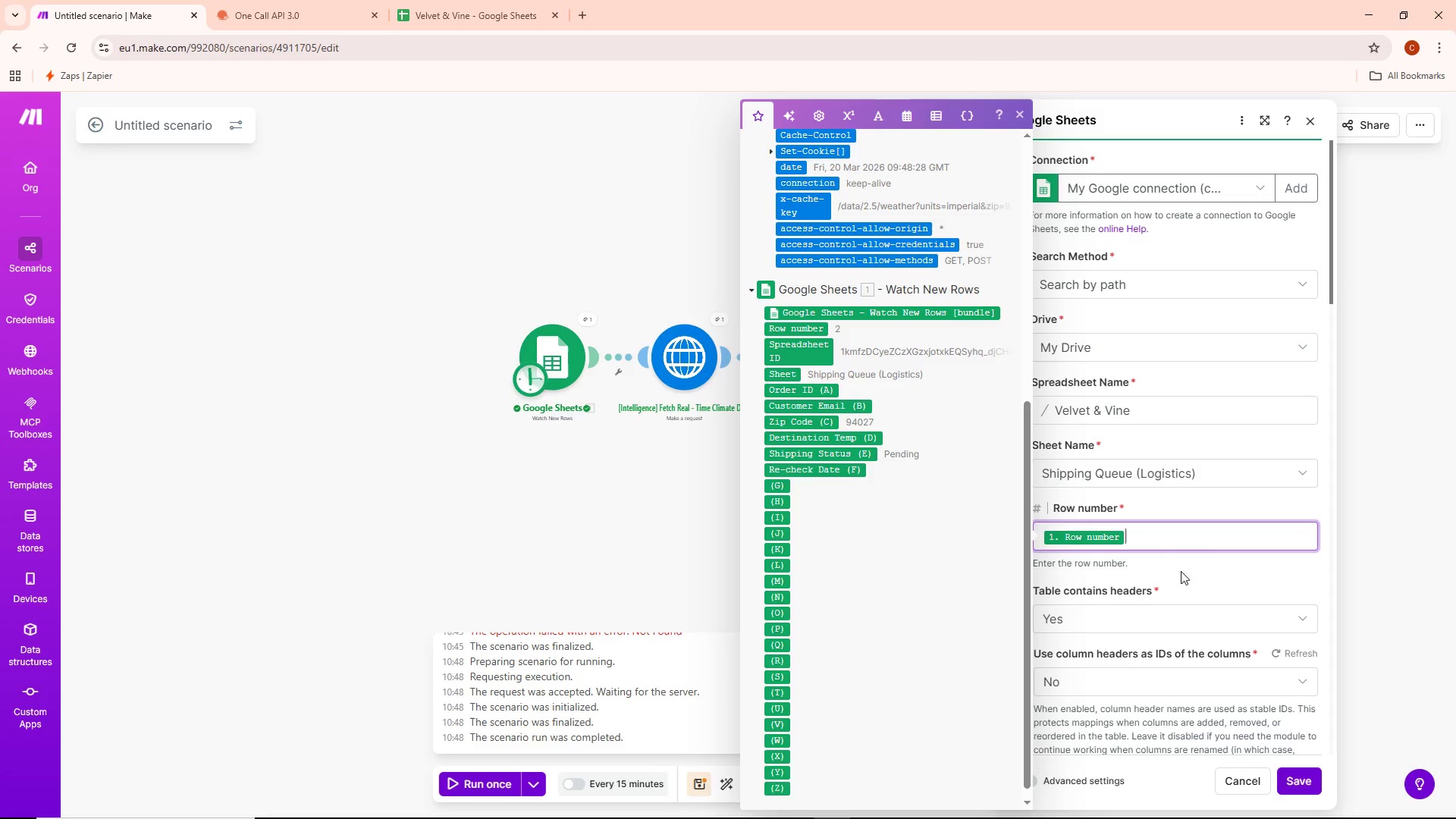 
left_click([1181, 571])
 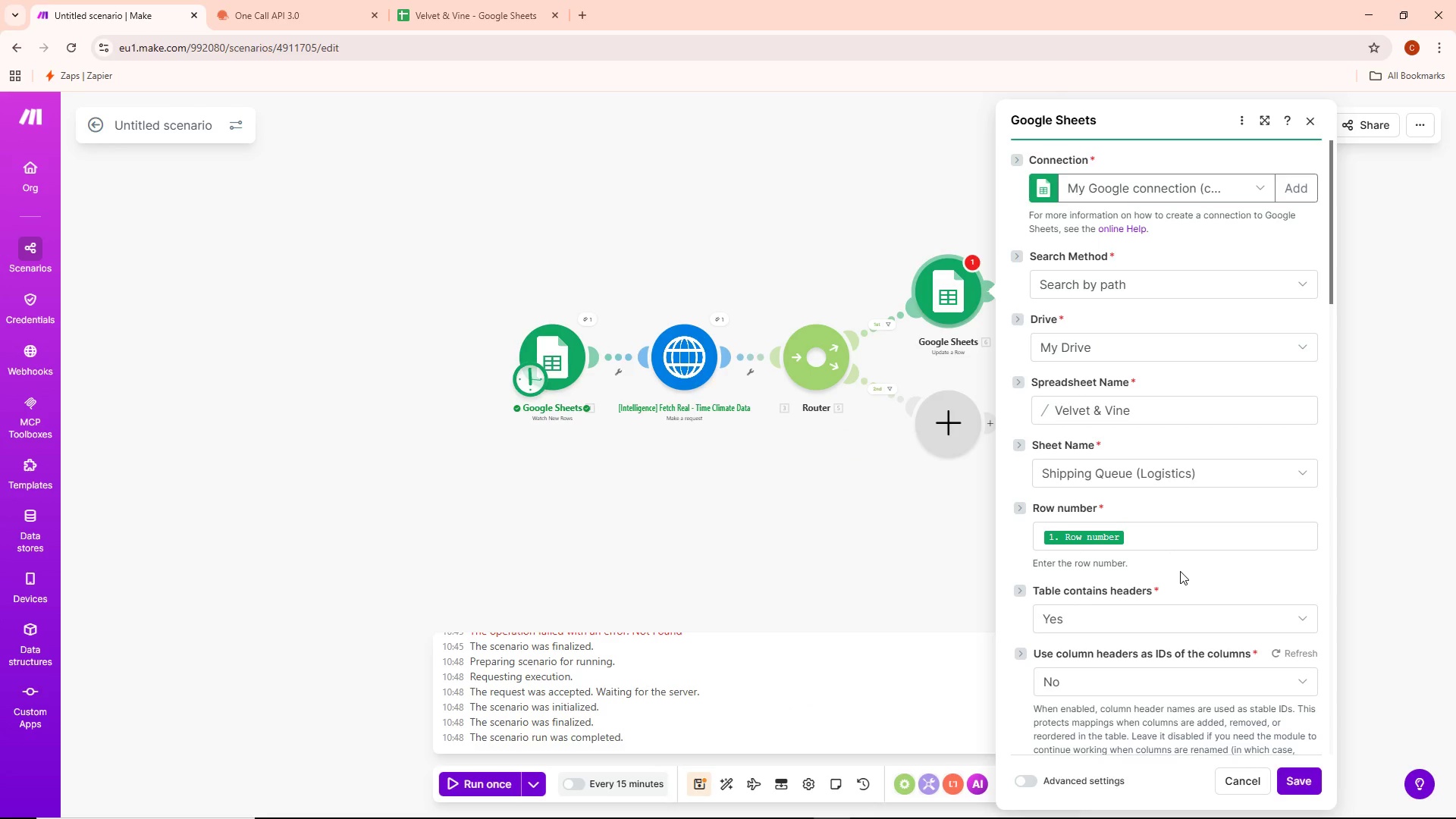 
scroll: coordinate [1180, 571], scroll_direction: down, amount: 2.0
 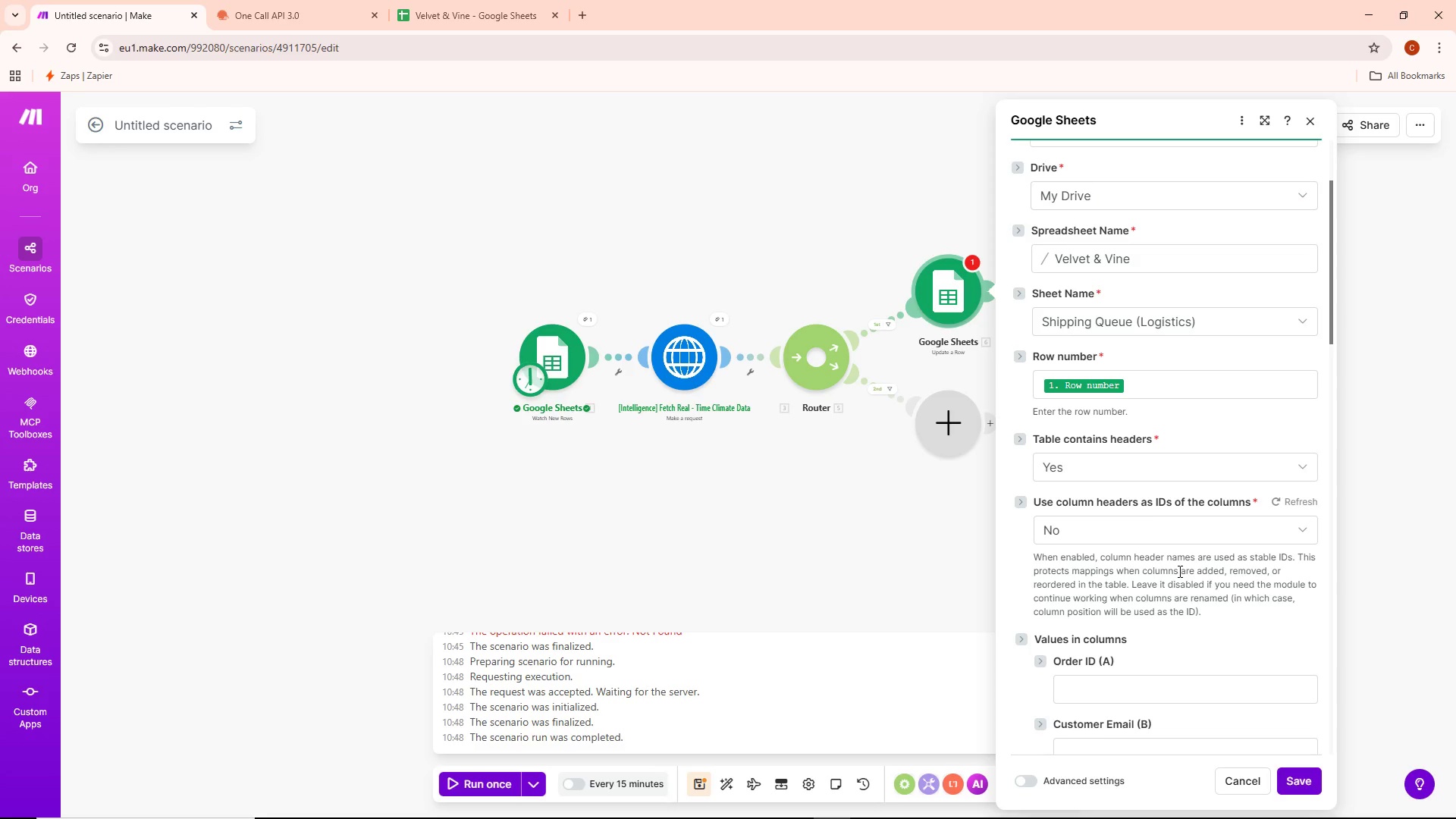 
wait(23.28)
 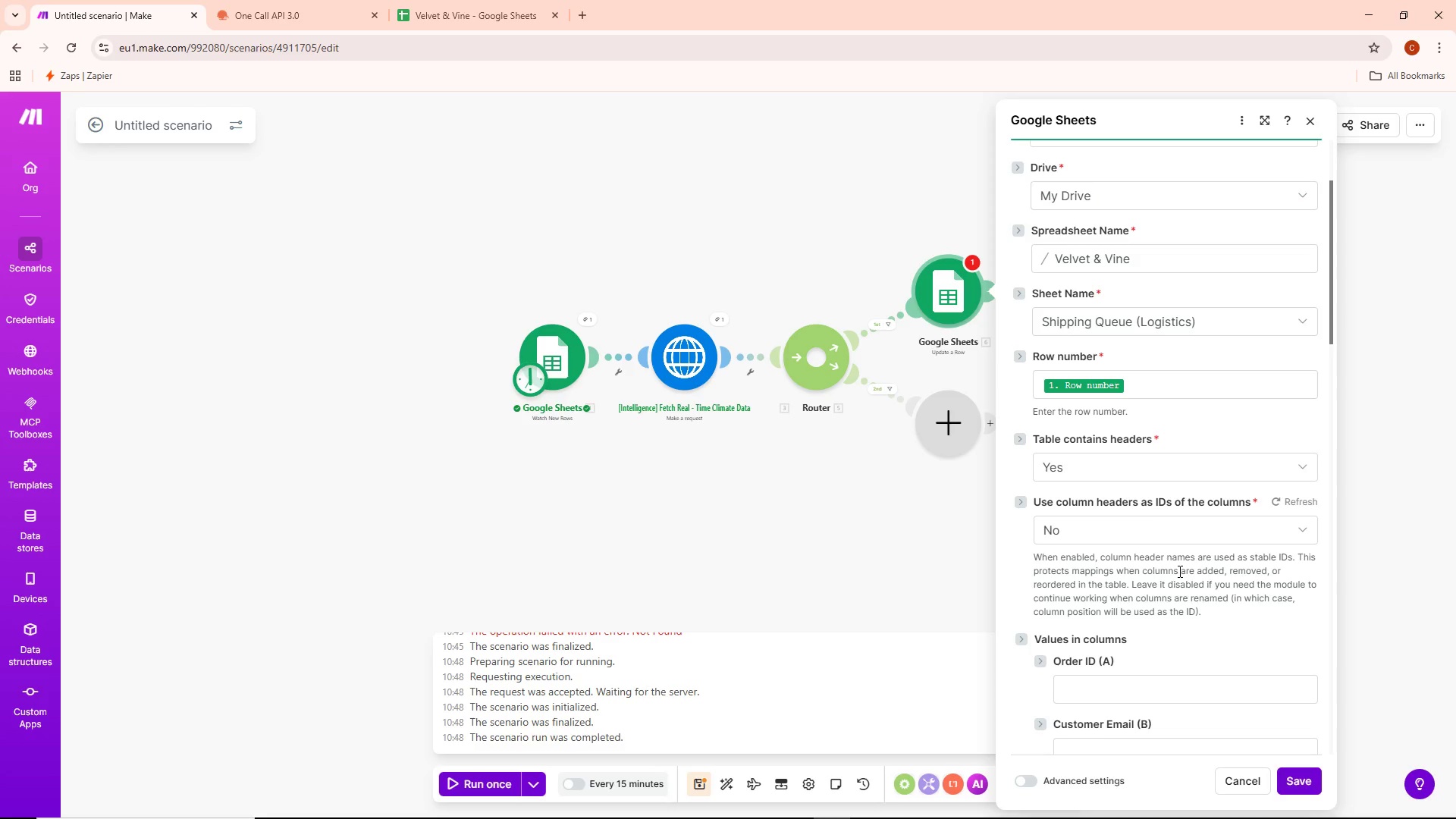 
scroll: coordinate [1169, 592], scroll_direction: down, amount: 2.0
 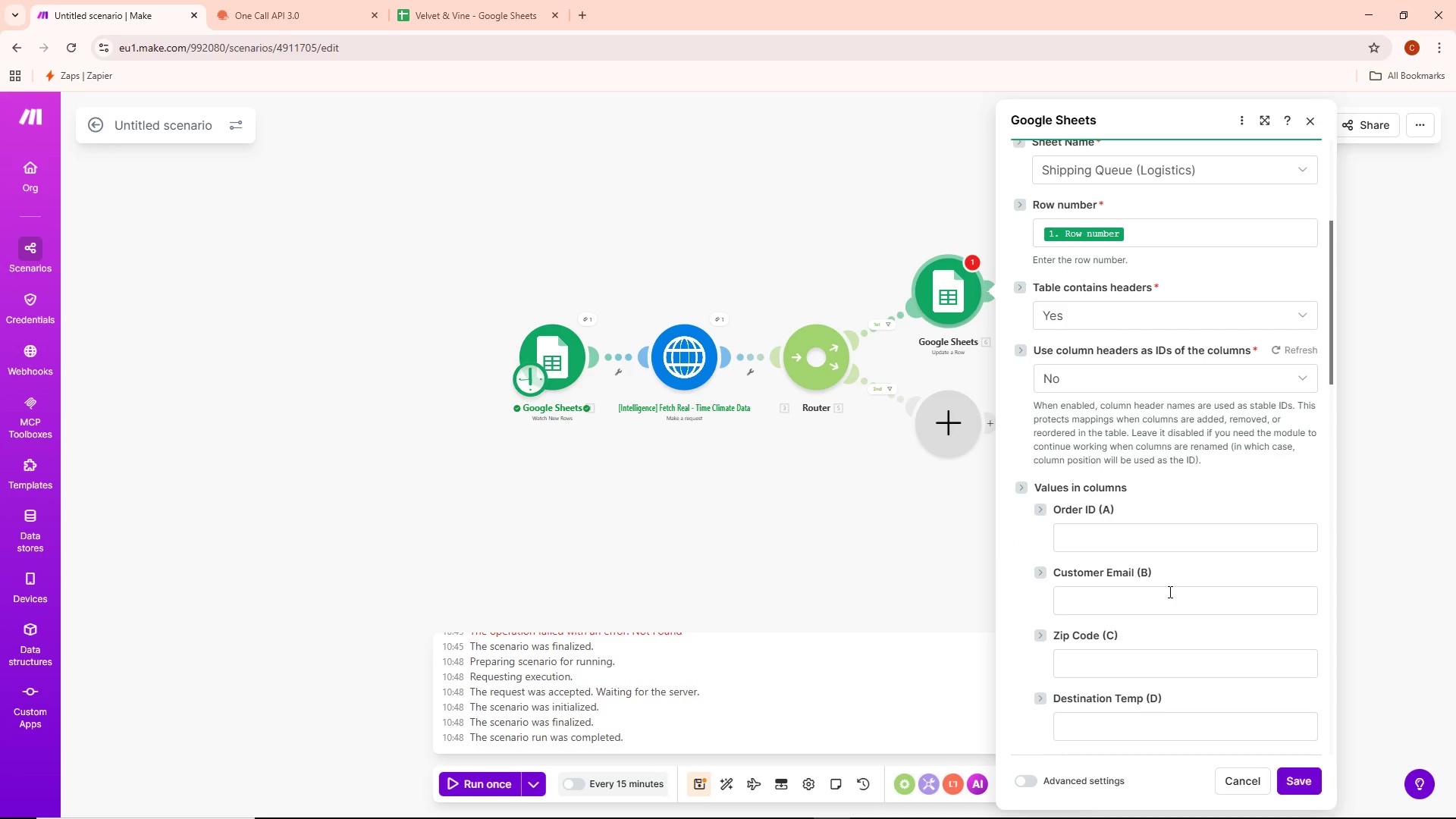 
wait(8.3)
 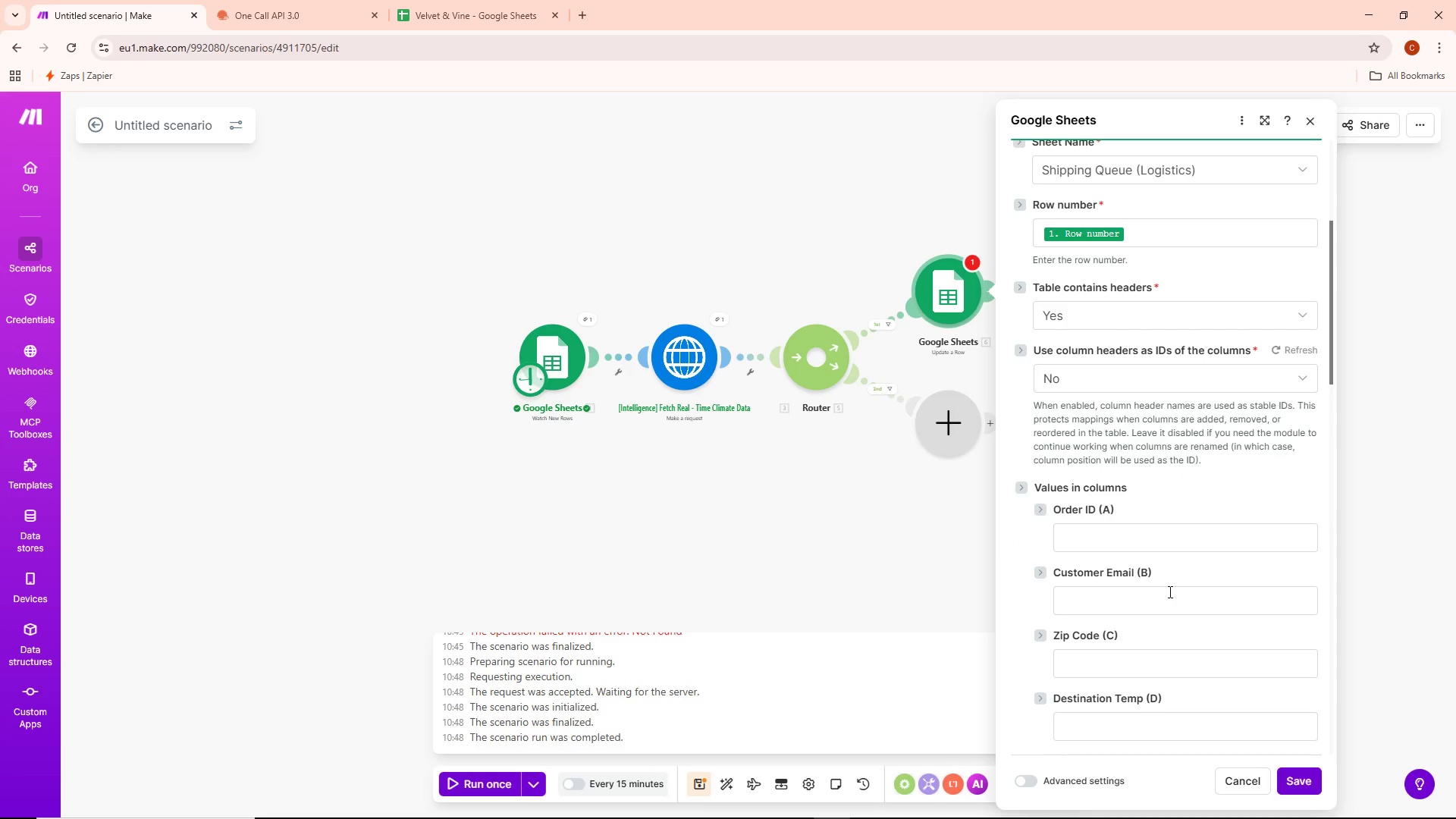 
scroll: coordinate [1175, 588], scroll_direction: down, amount: 2.0
 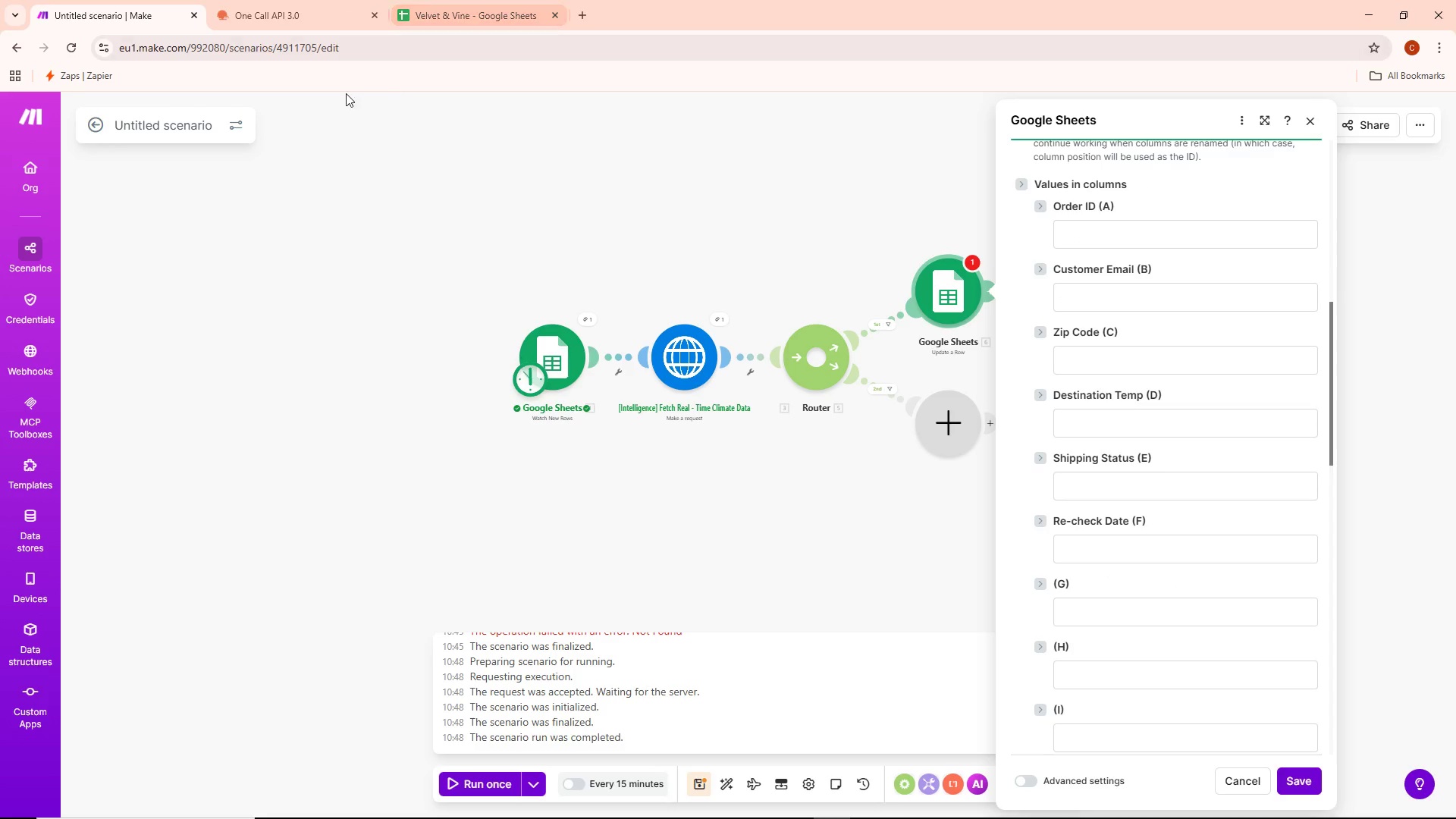 
key(Alt+AltLeft)
 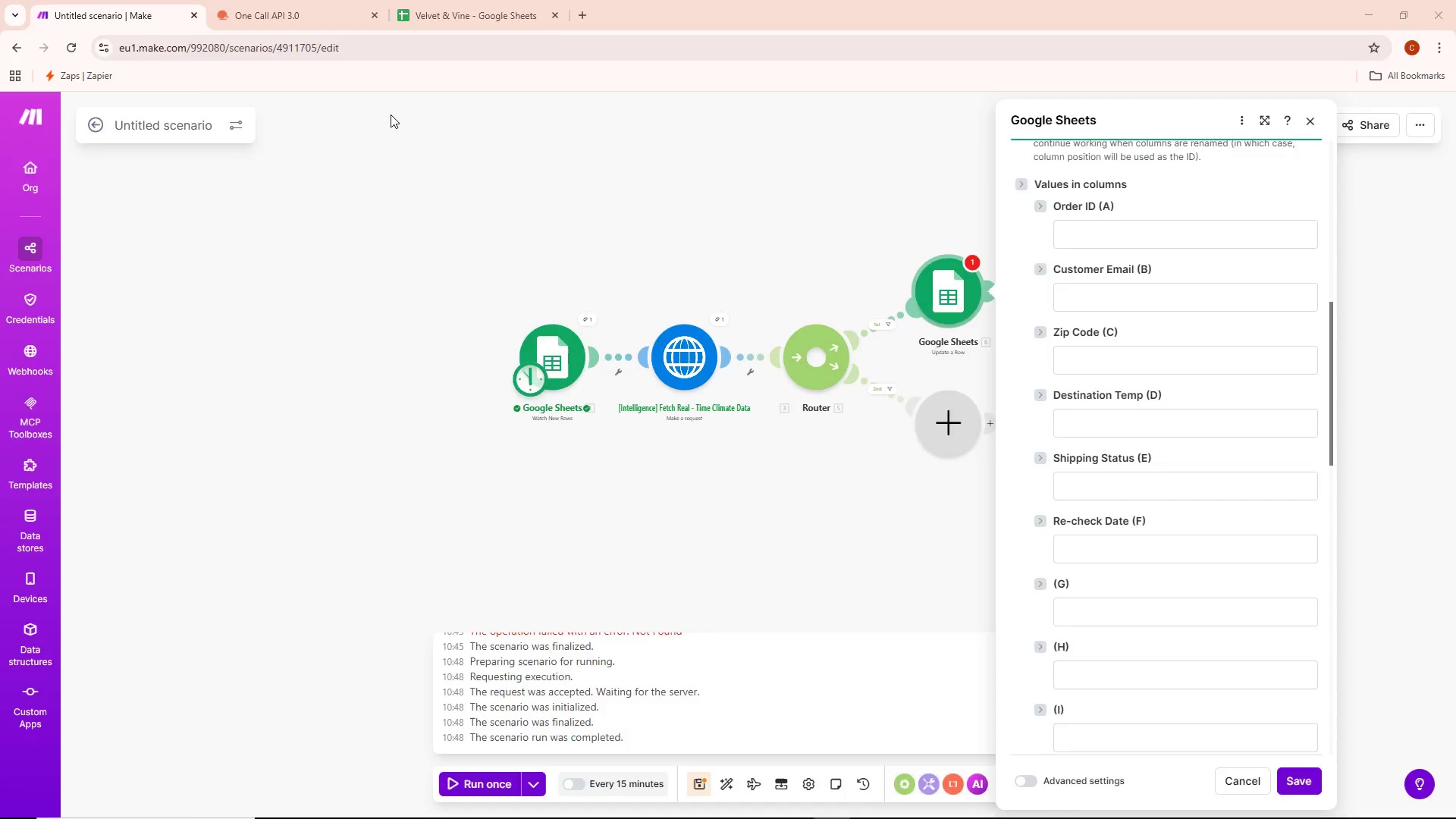 
key(Alt+Tab)